 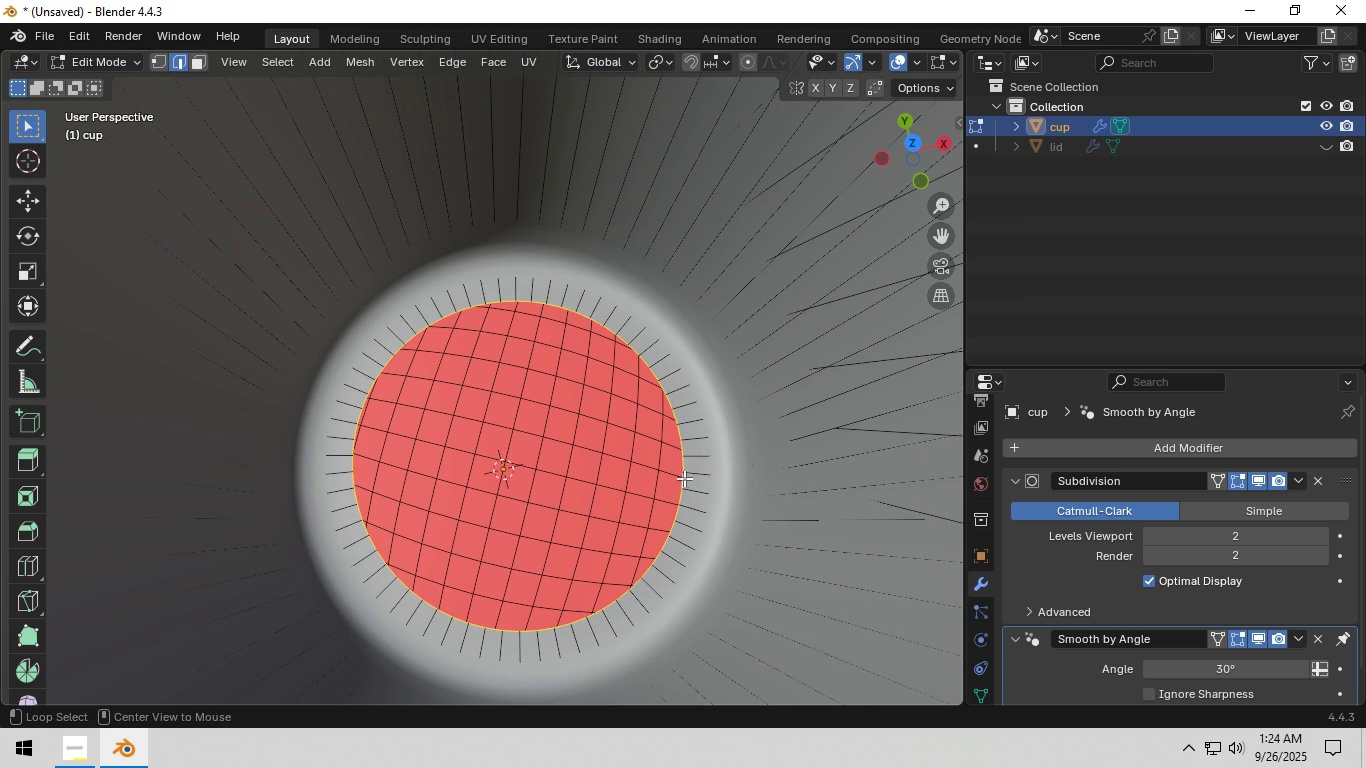 
left_click([500, 67])
 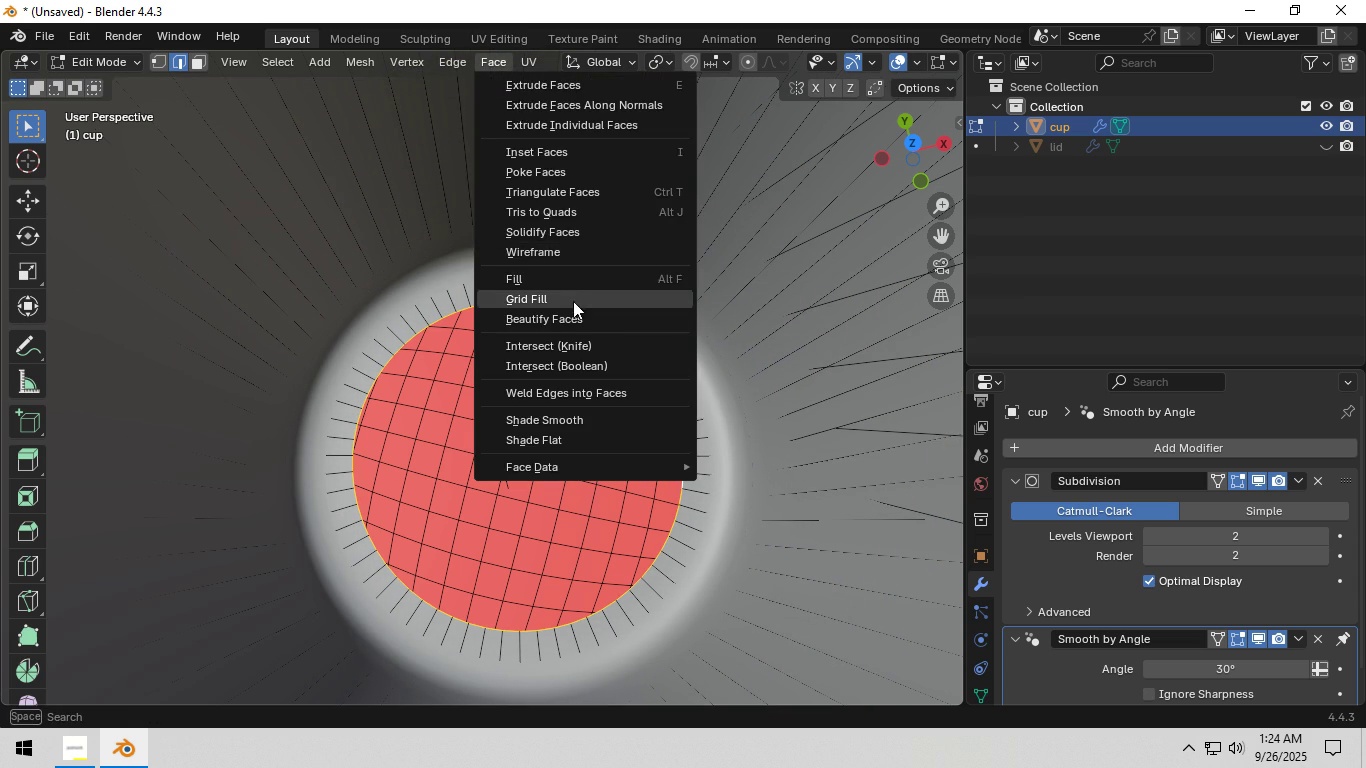 
left_click([573, 296])
 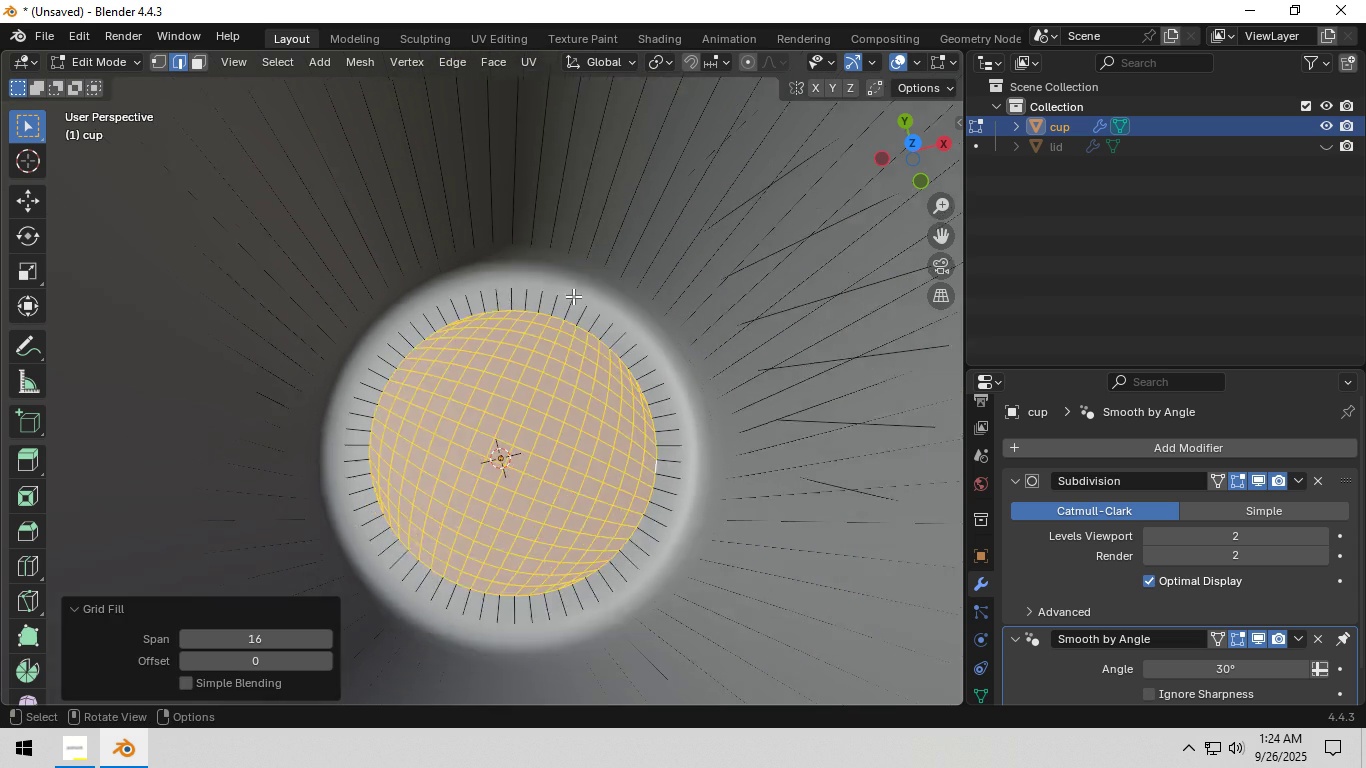 
scroll: coordinate [573, 296], scroll_direction: down, amount: 7.0
 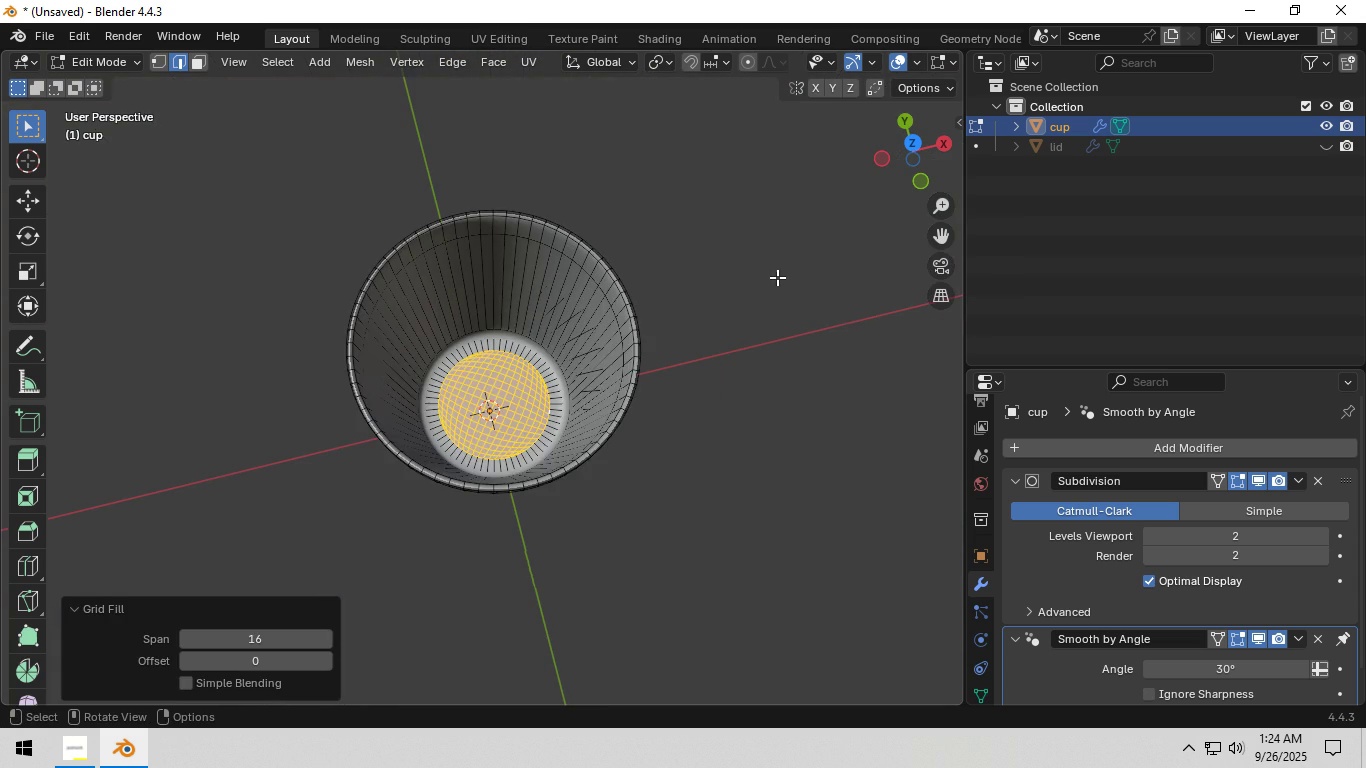 
left_click([777, 277])
 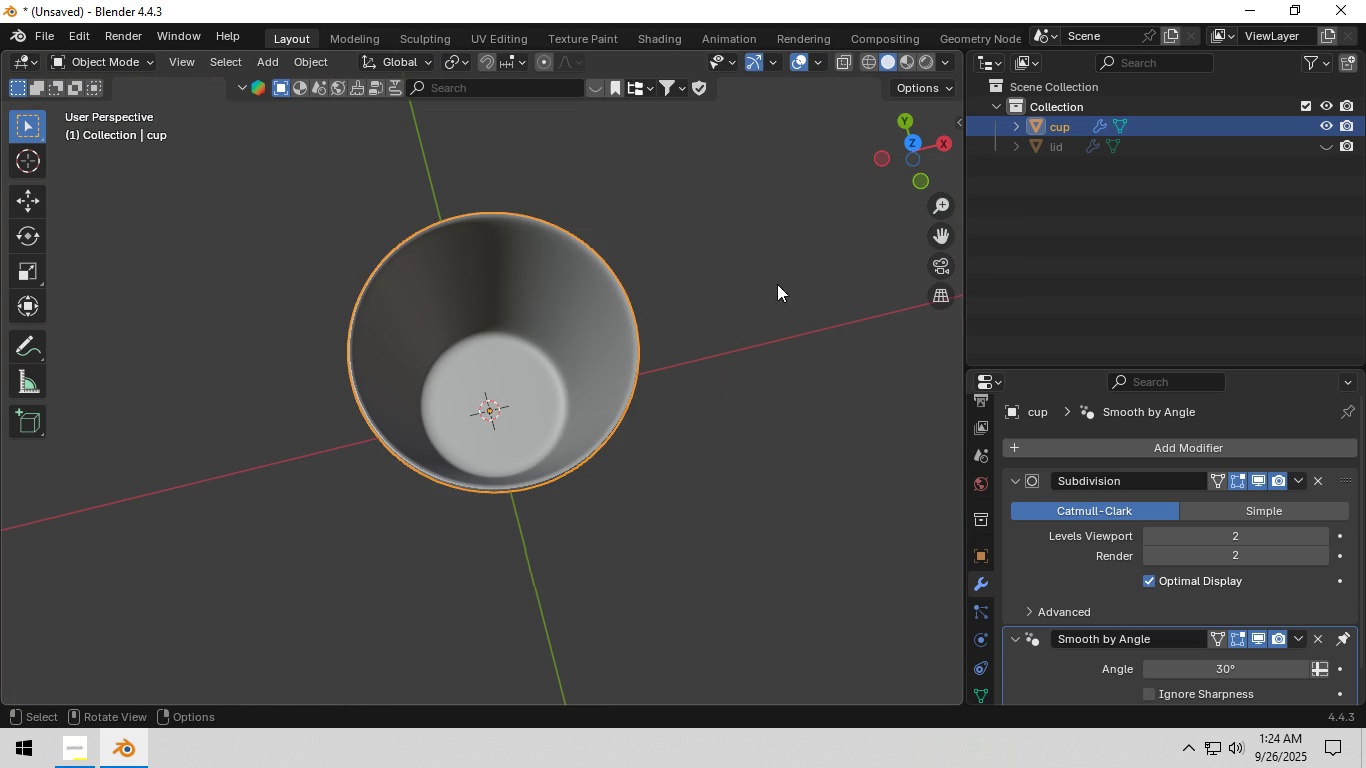 
key(Tab)